 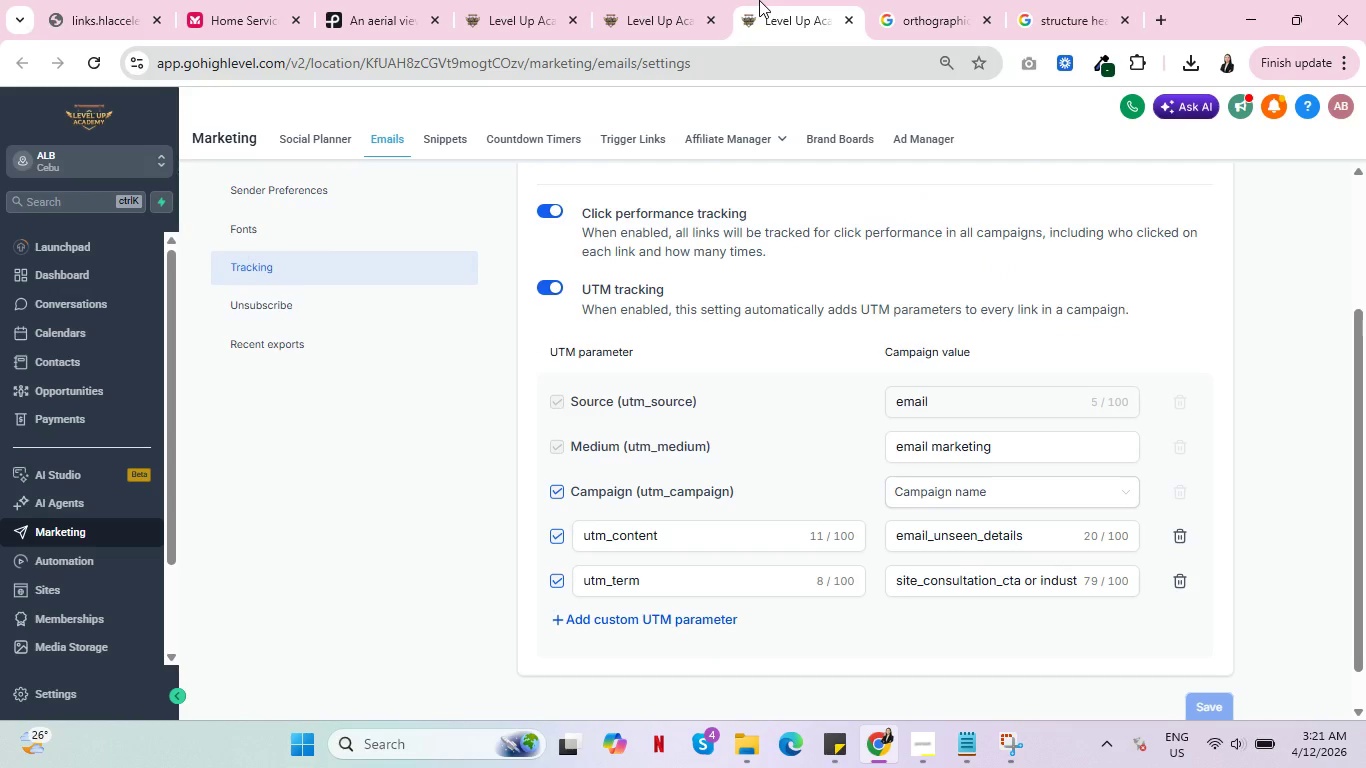 
left_click([640, 0])
 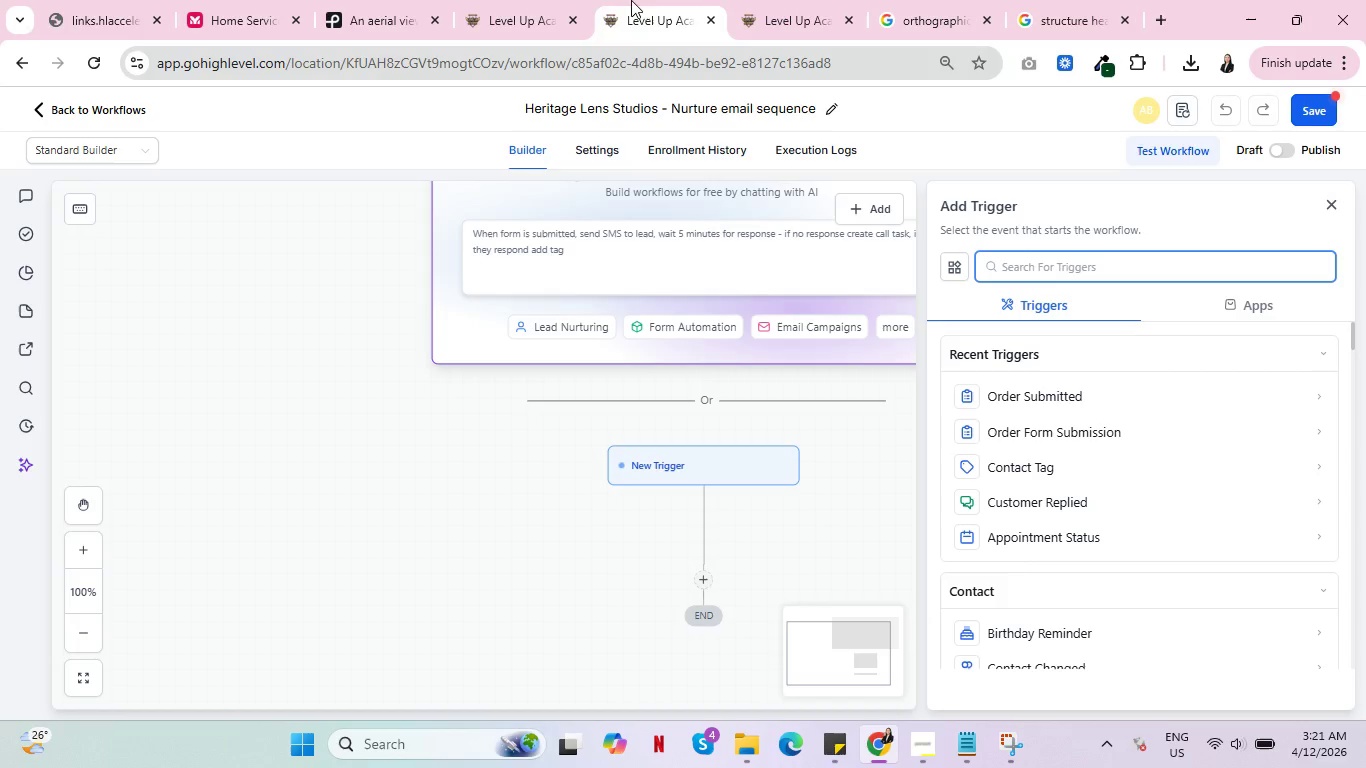 
left_click([511, 0])
 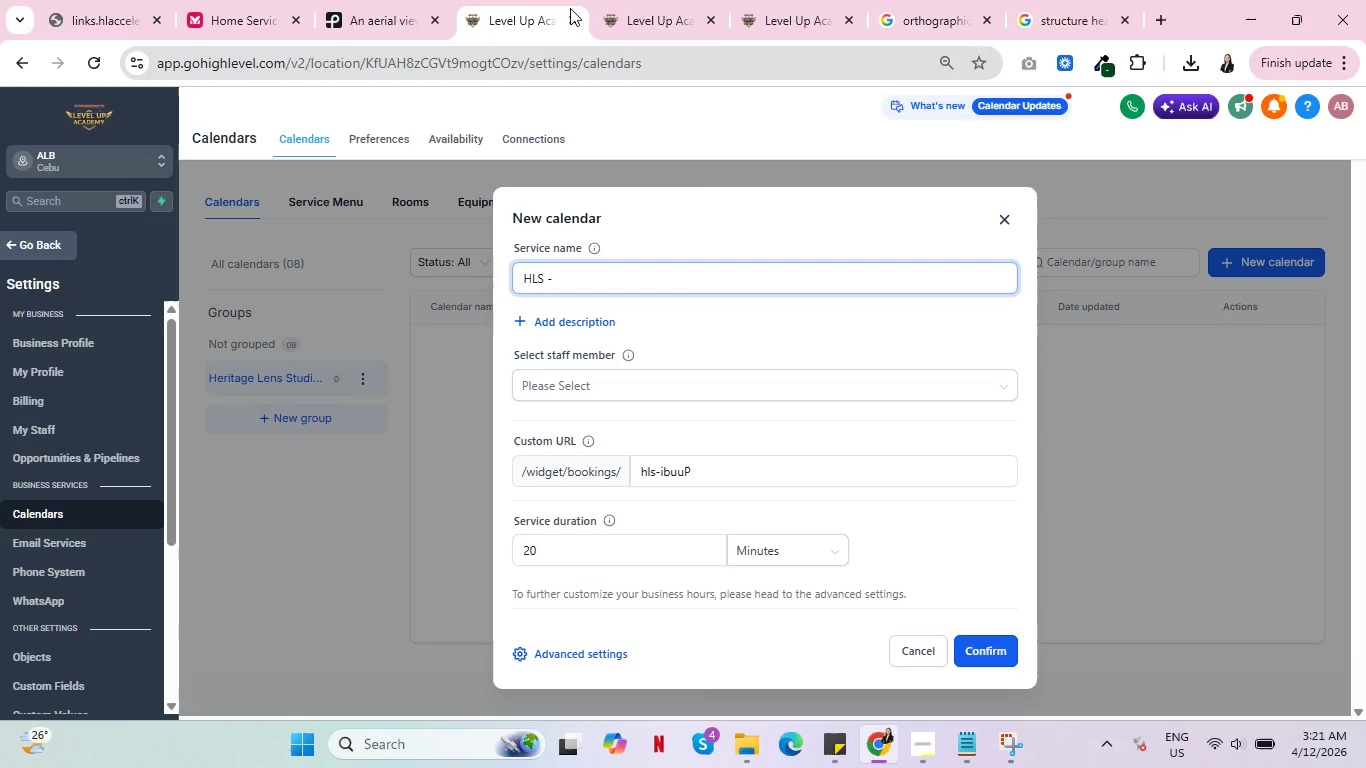 
left_click([654, 4])
 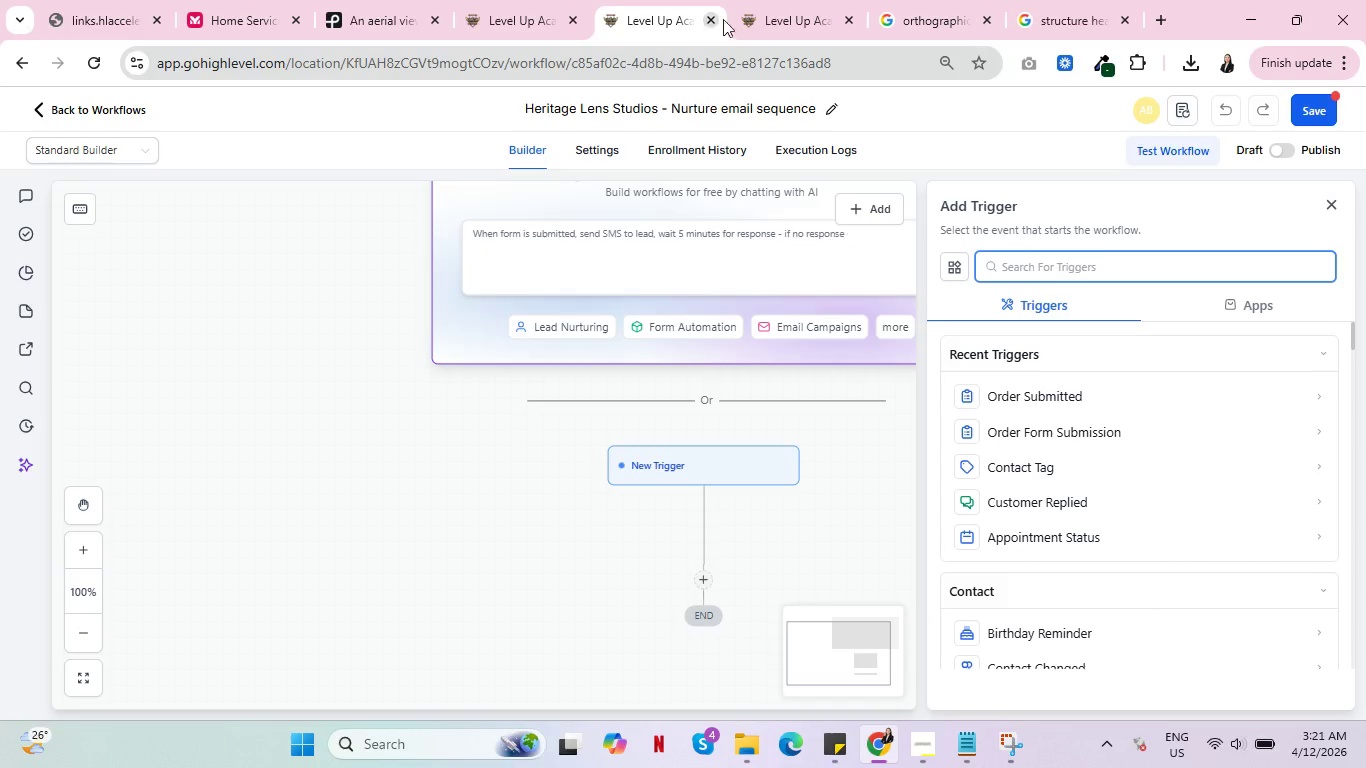 
left_click([827, 0])
 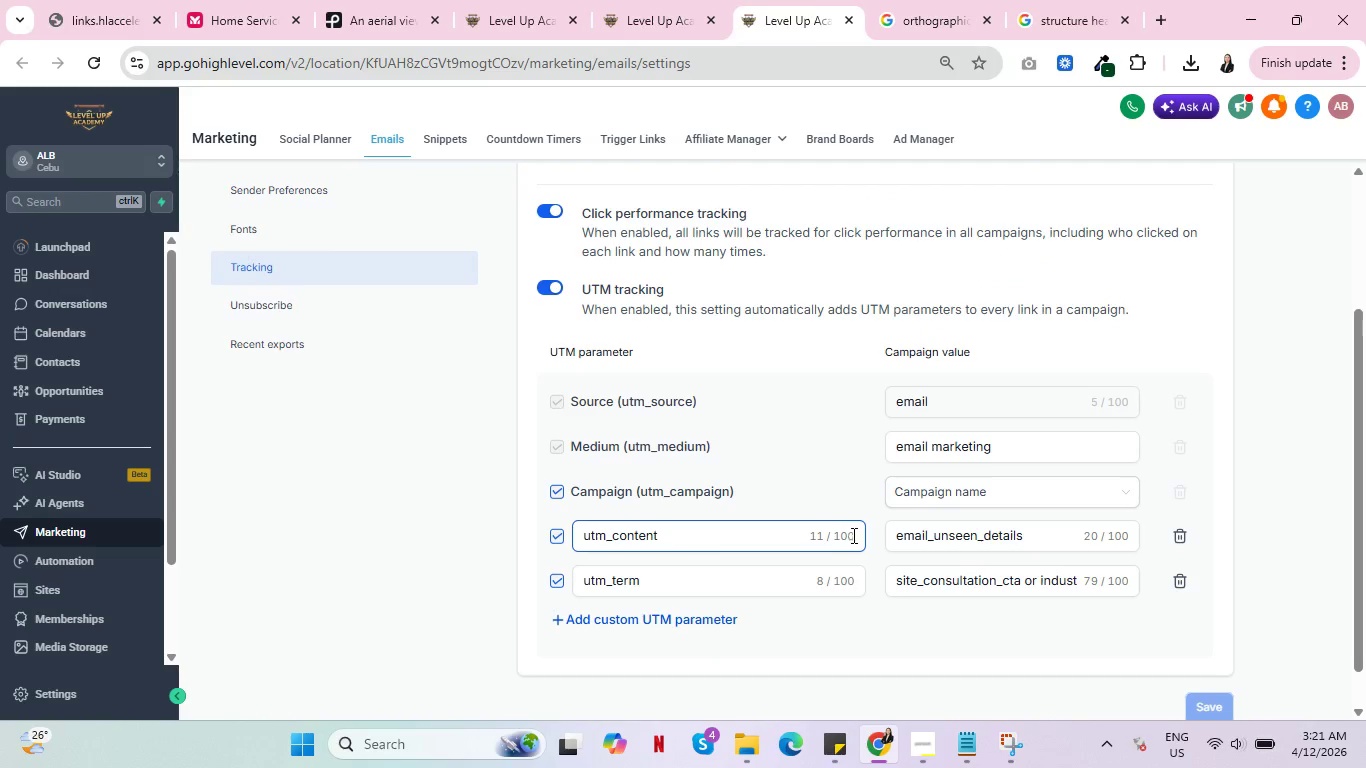 
left_click([644, 0])
 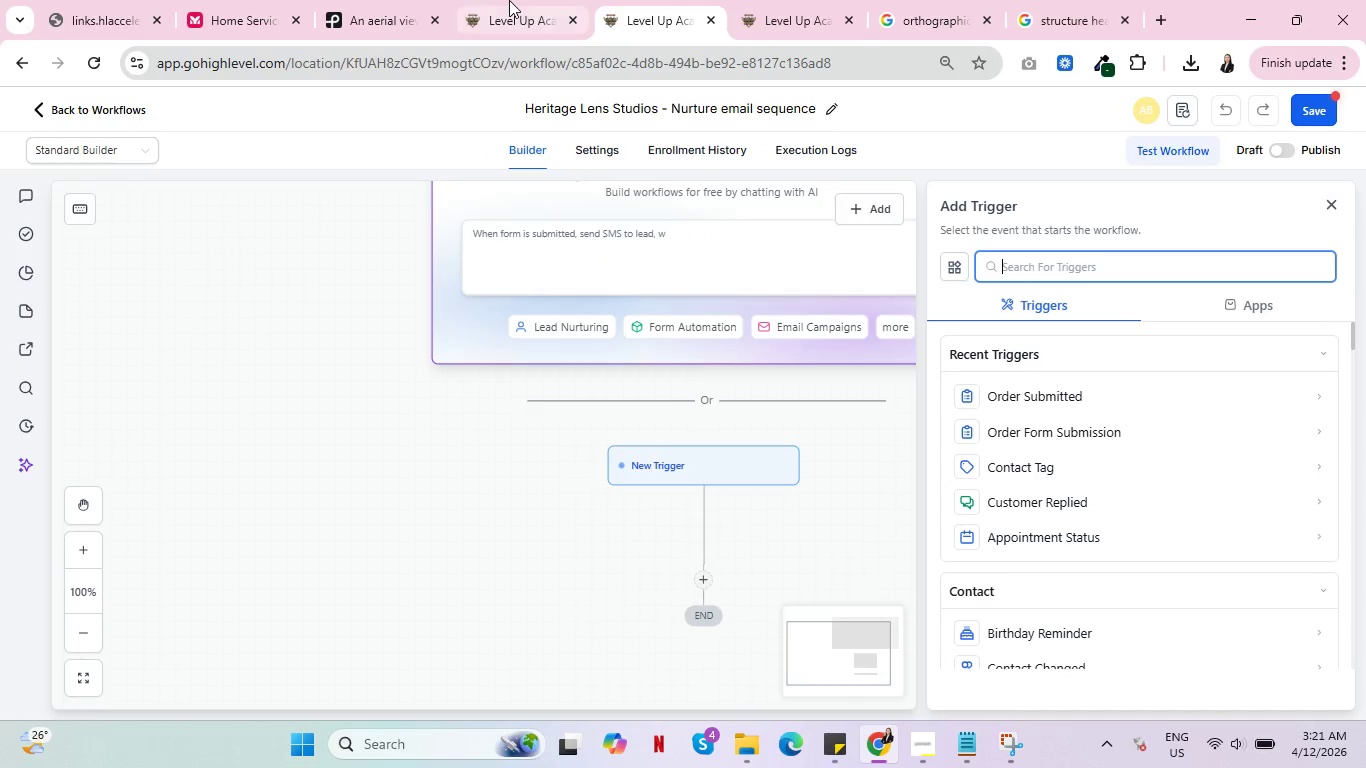 
left_click([508, 0])
 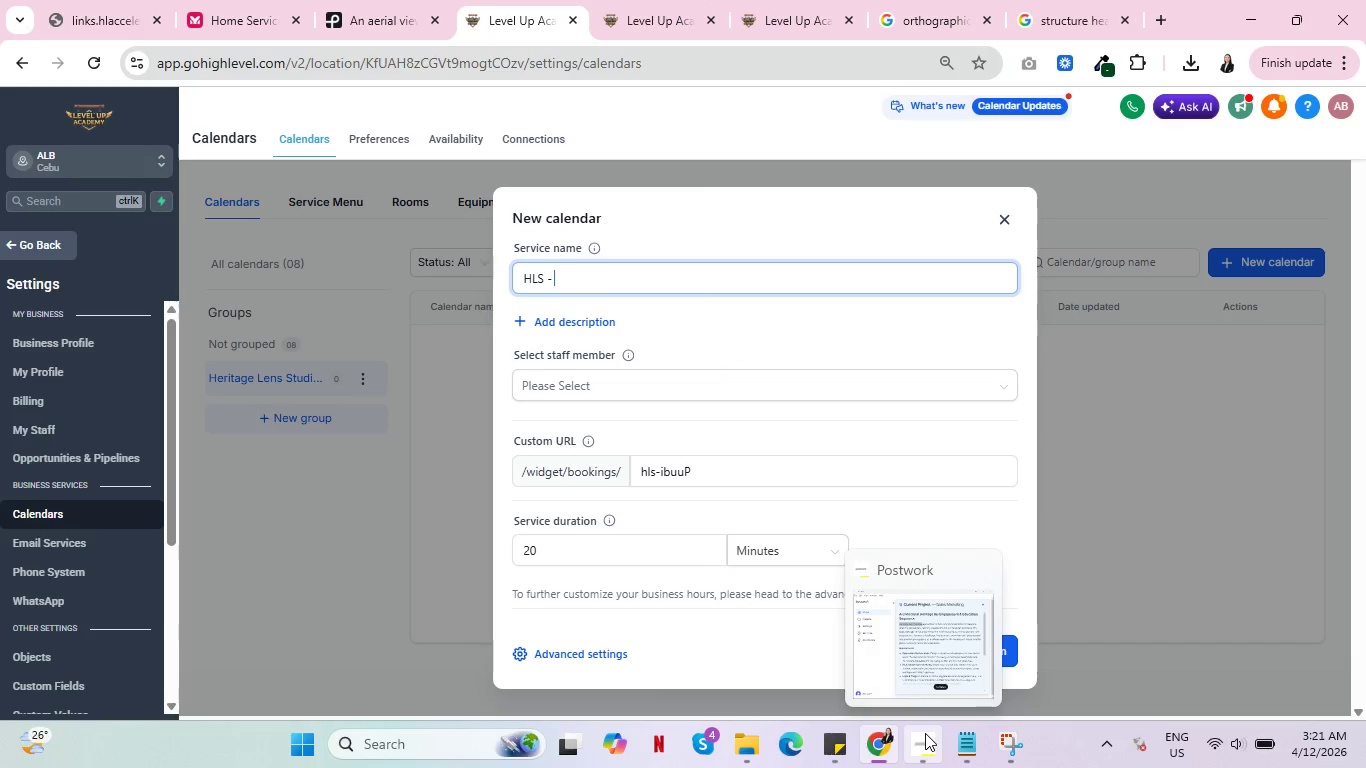 
left_click([807, 0])
 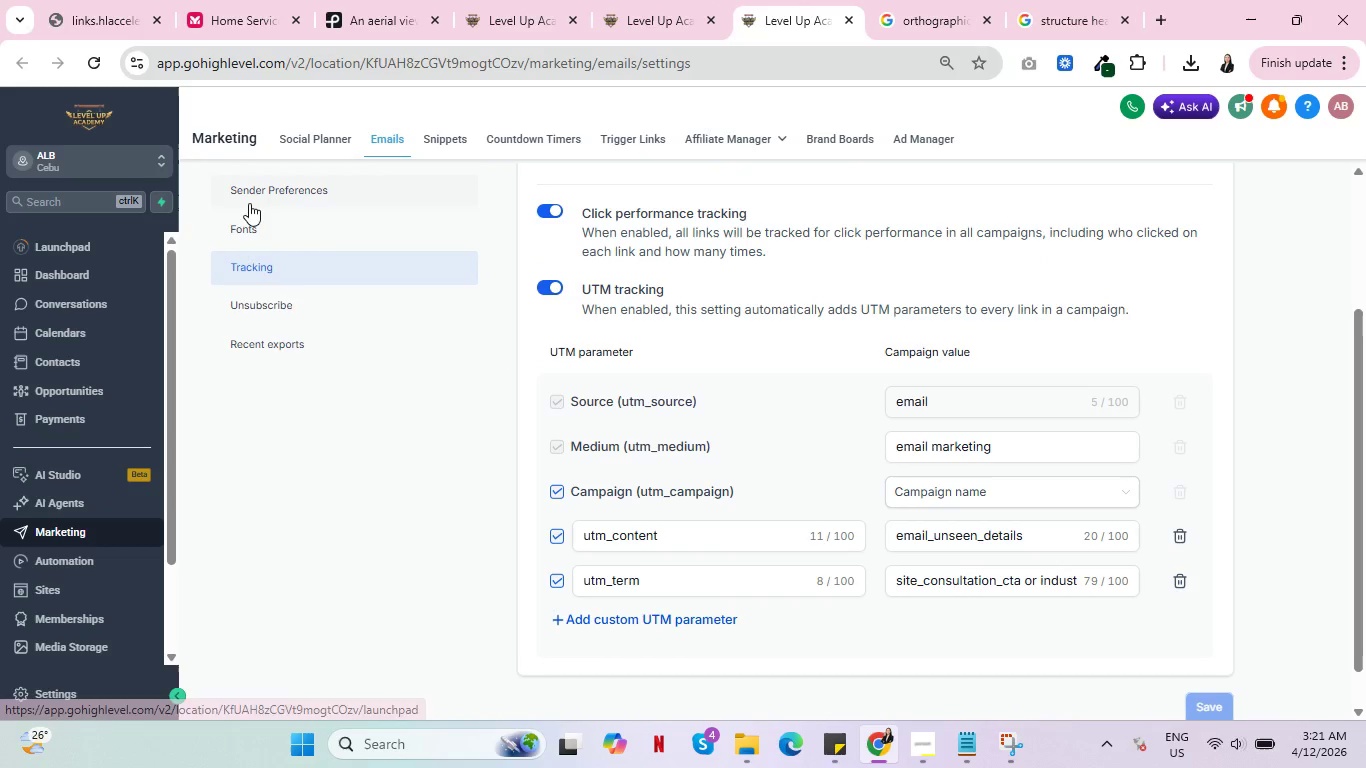 
left_click([276, 176])
 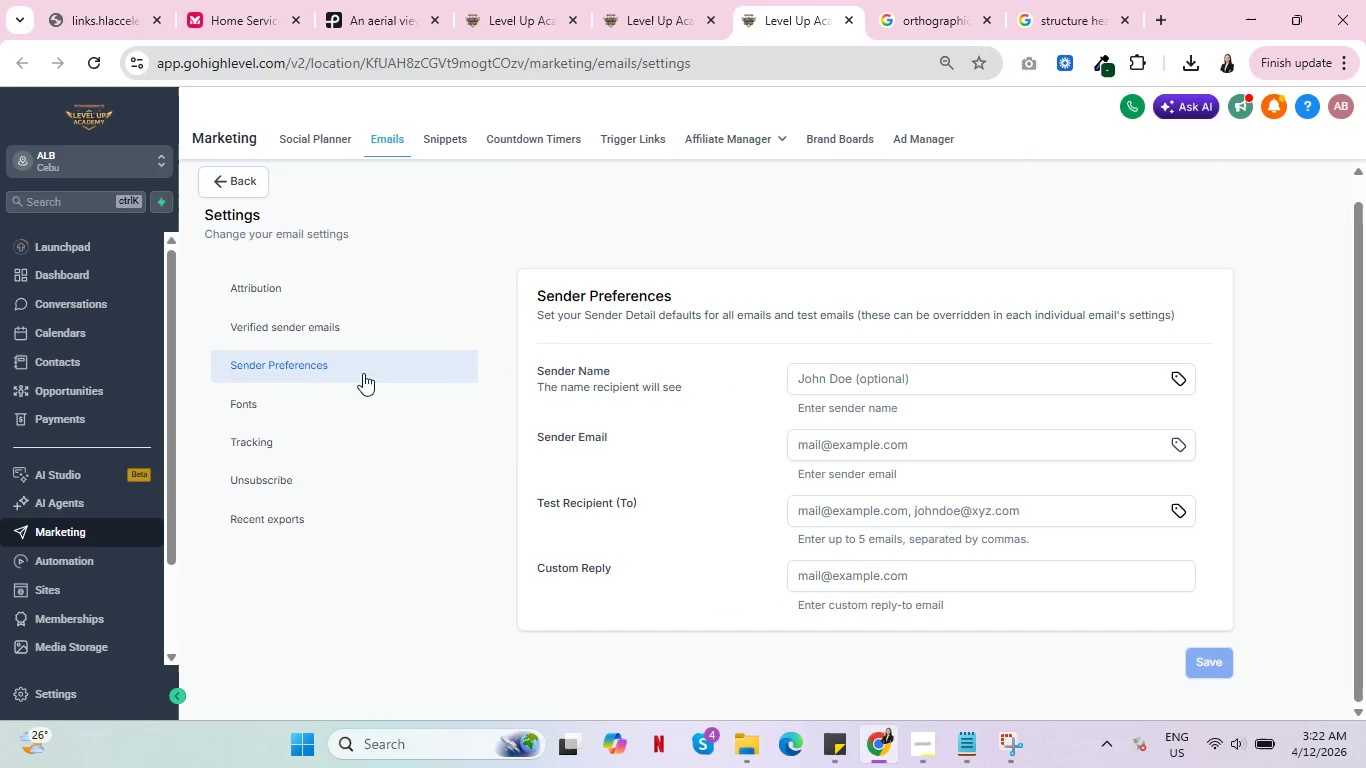 
left_click([280, 523])
 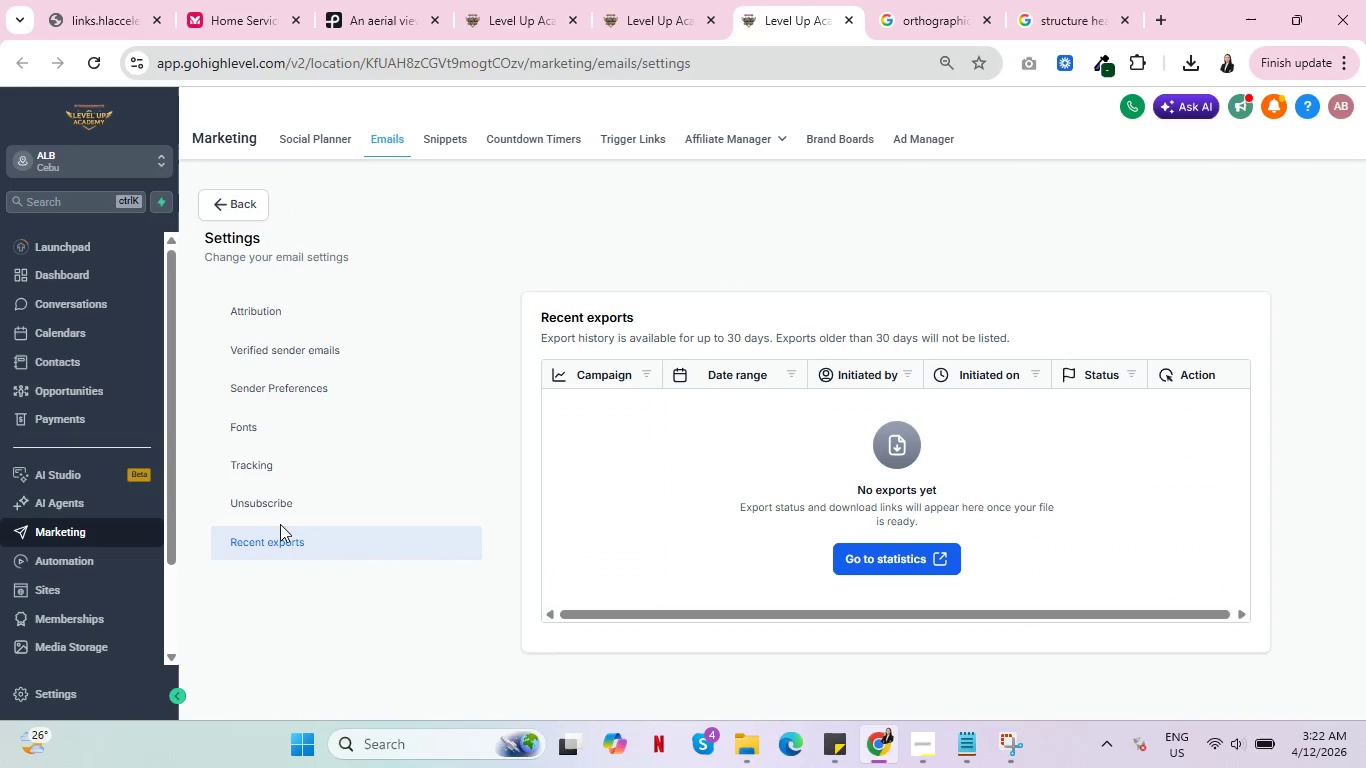 
left_click([285, 503])
 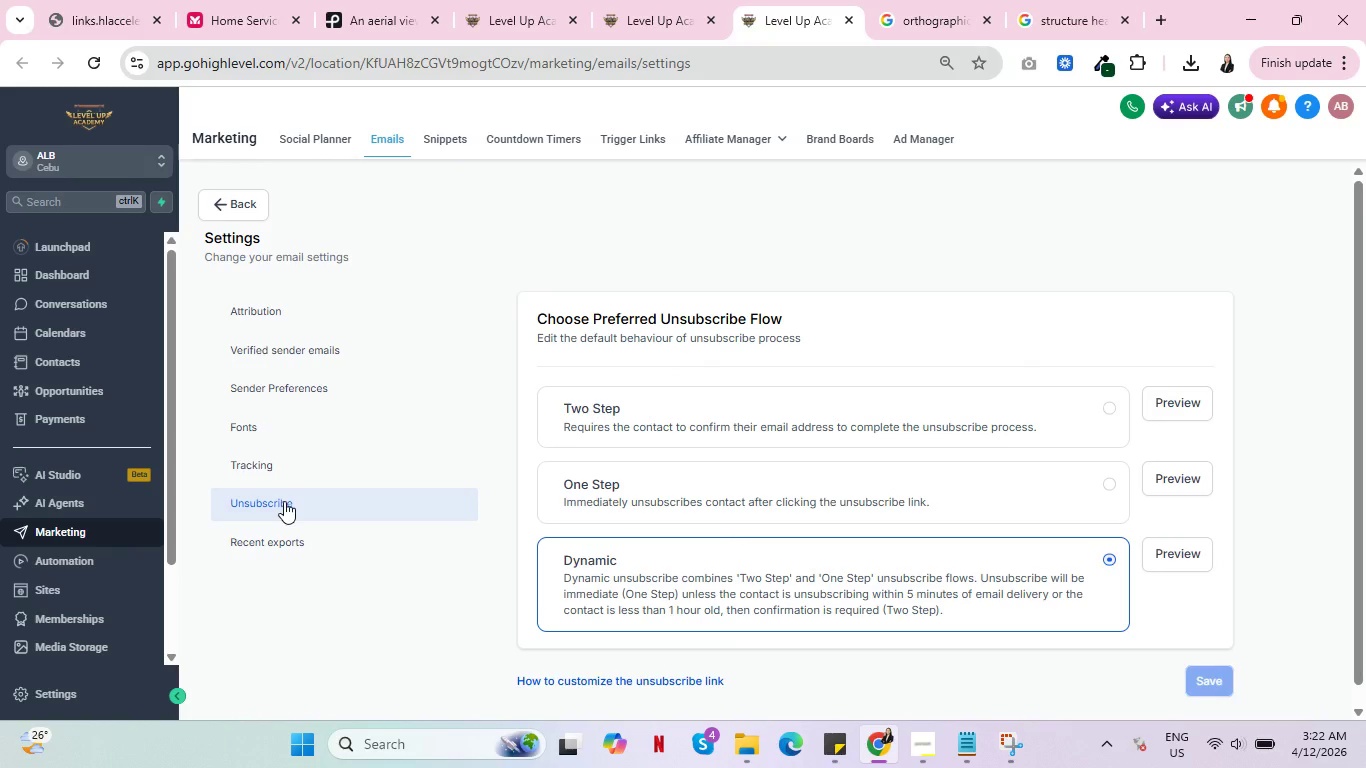 
left_click([262, 313])
 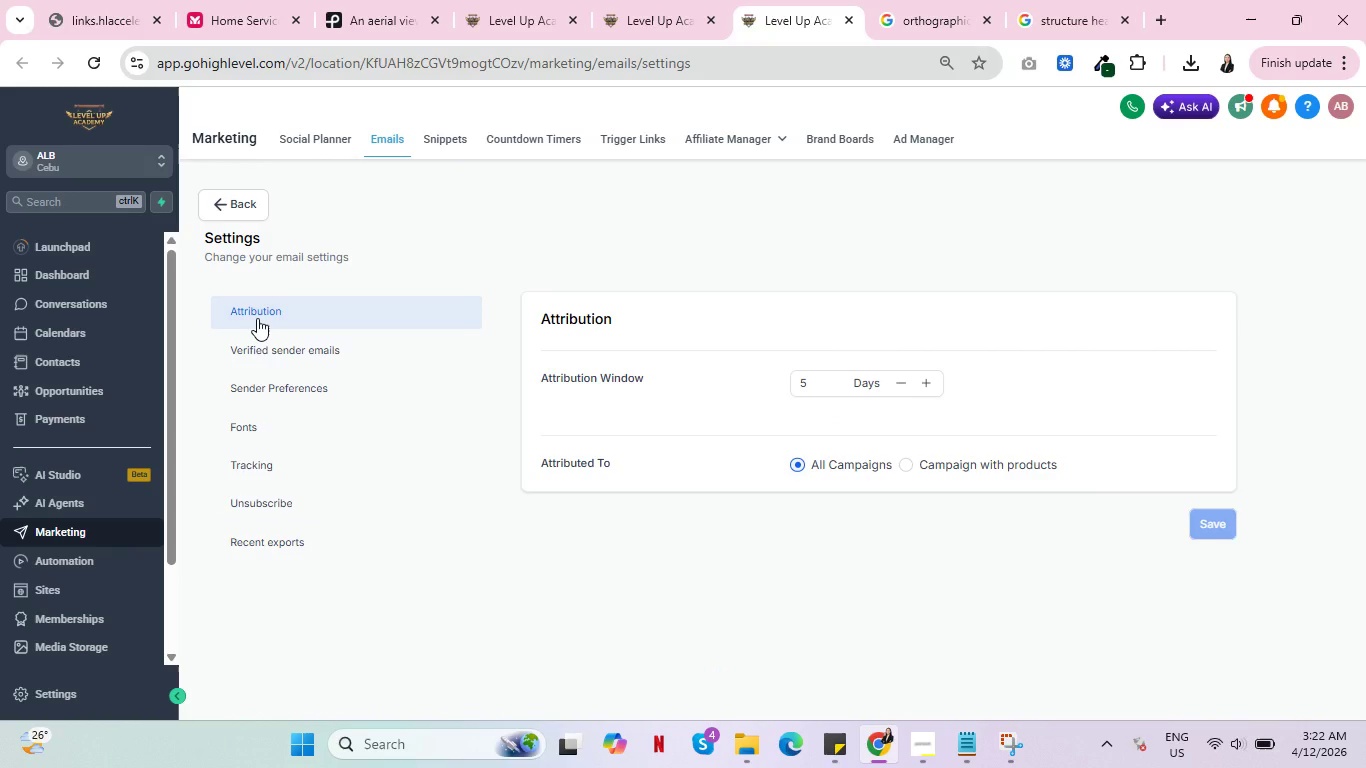 
wait(5.28)
 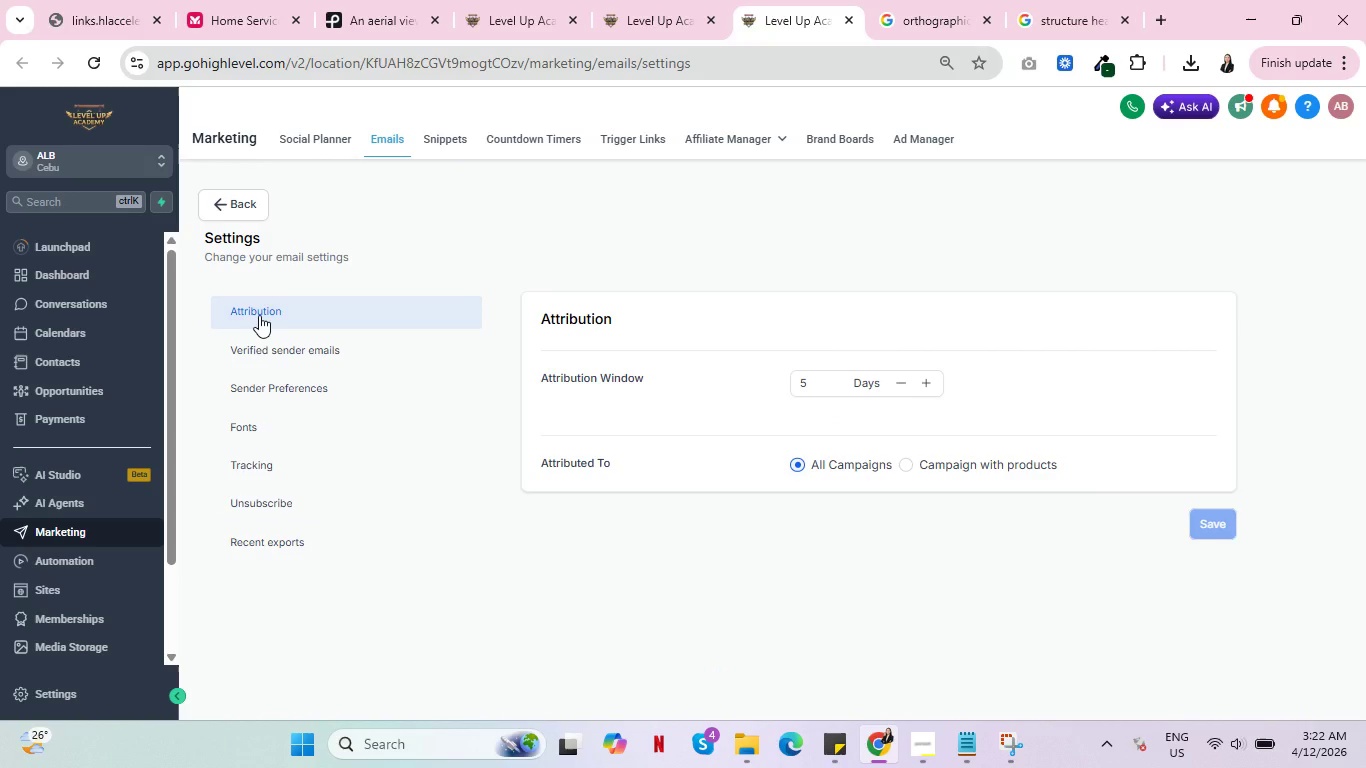 
left_click([264, 350])
 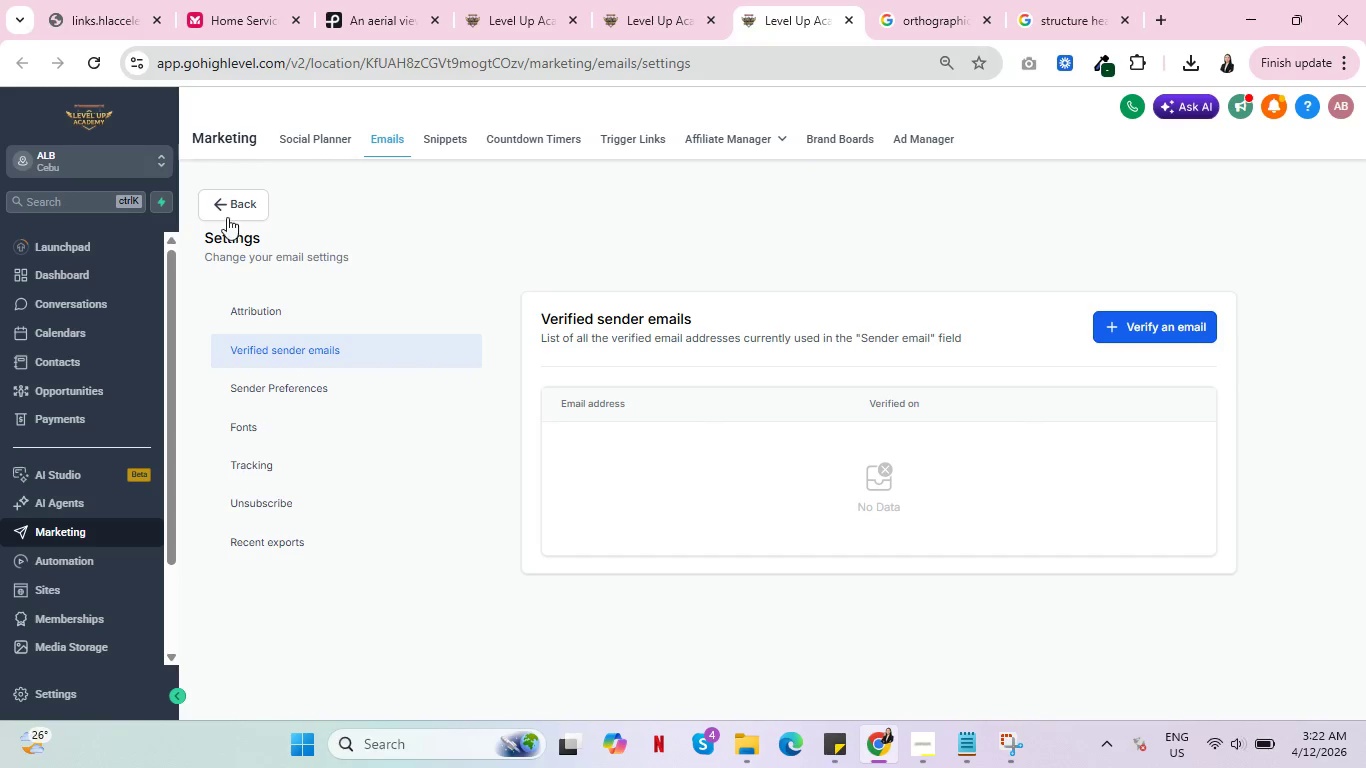 
left_click([225, 202])
 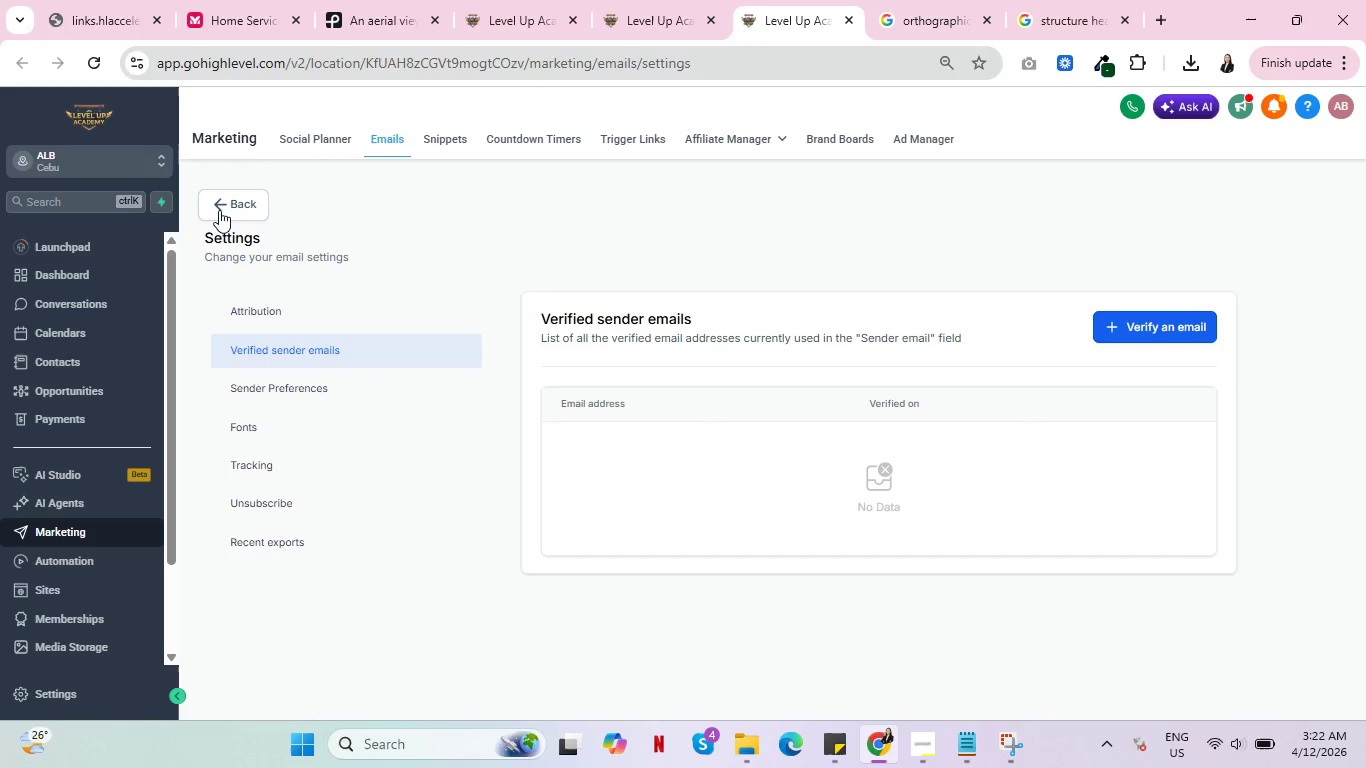 
left_click([220, 198])
 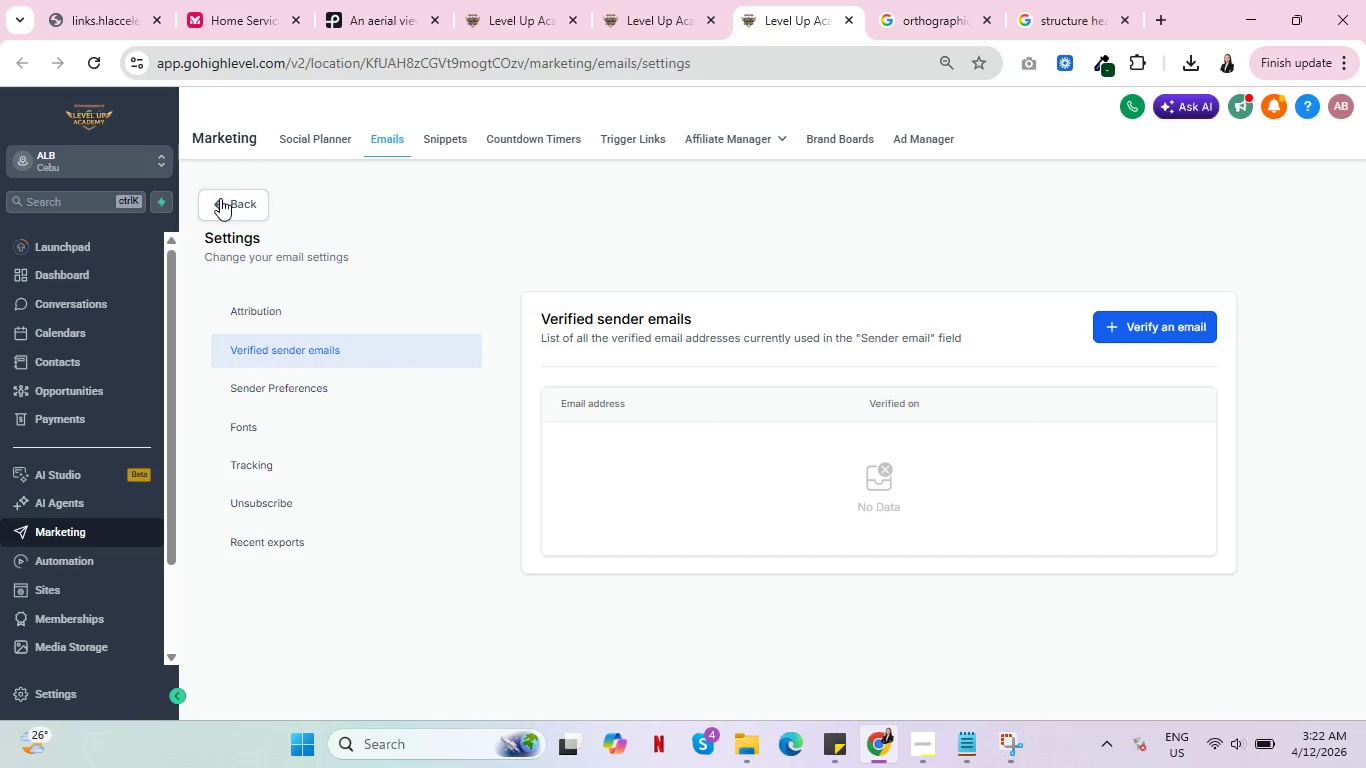 
left_click([220, 198])
 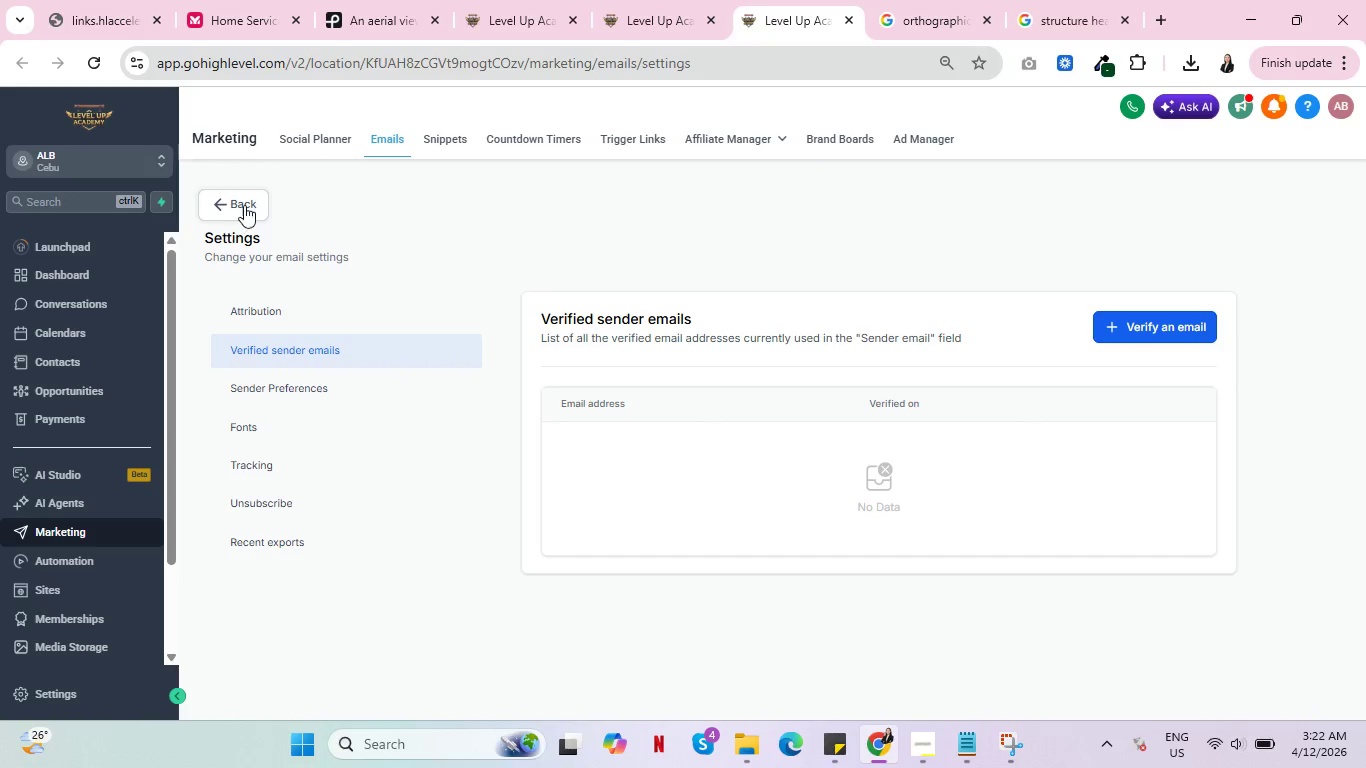 
double_click([246, 203])
 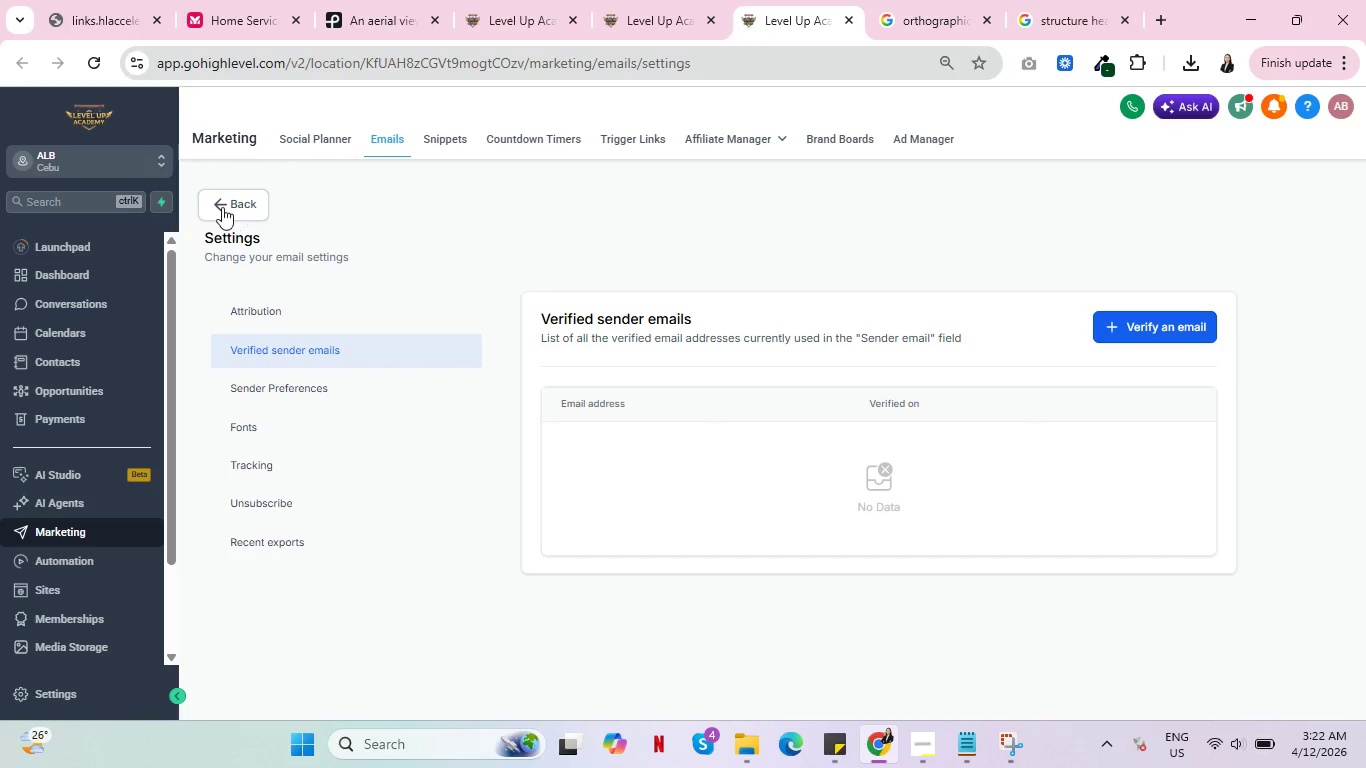 
triple_click([217, 206])
 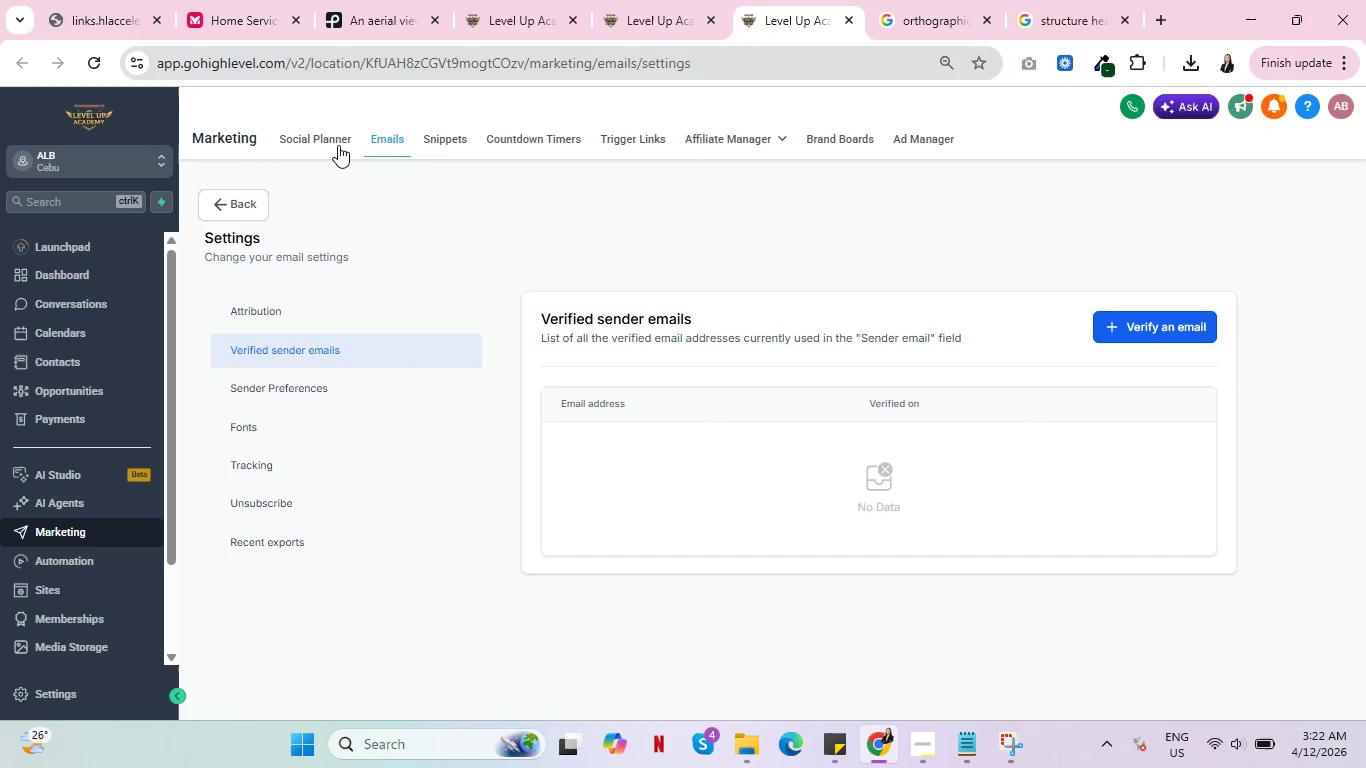 
left_click([336, 135])
 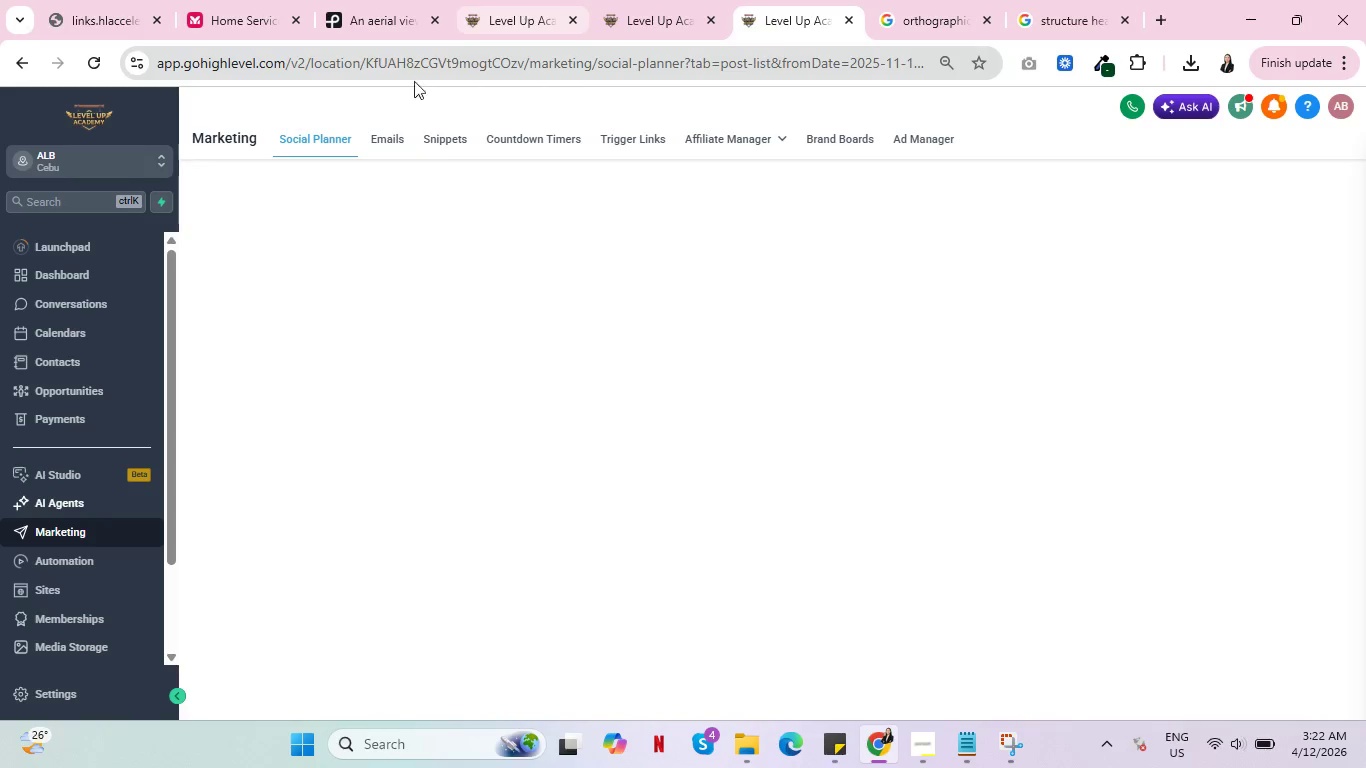 
left_click([55, 590])
 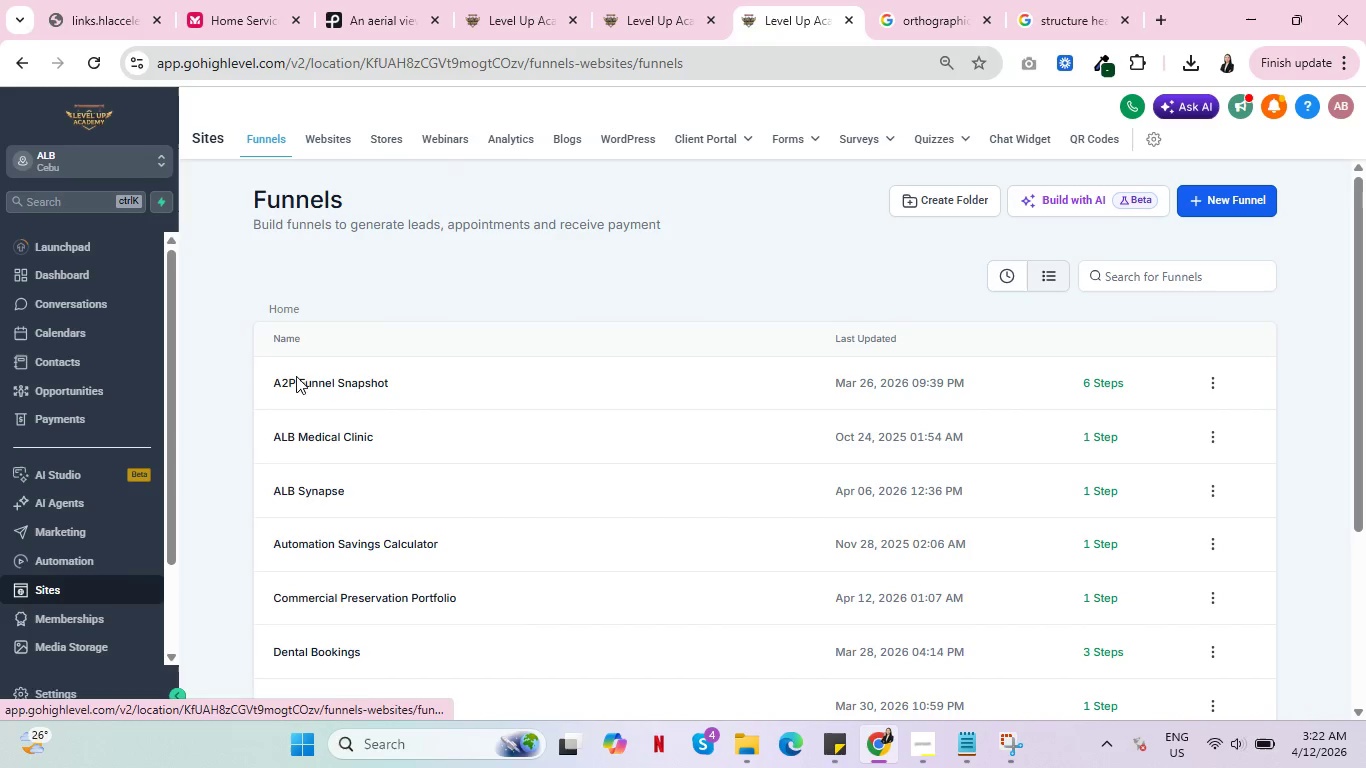 
wait(5.31)
 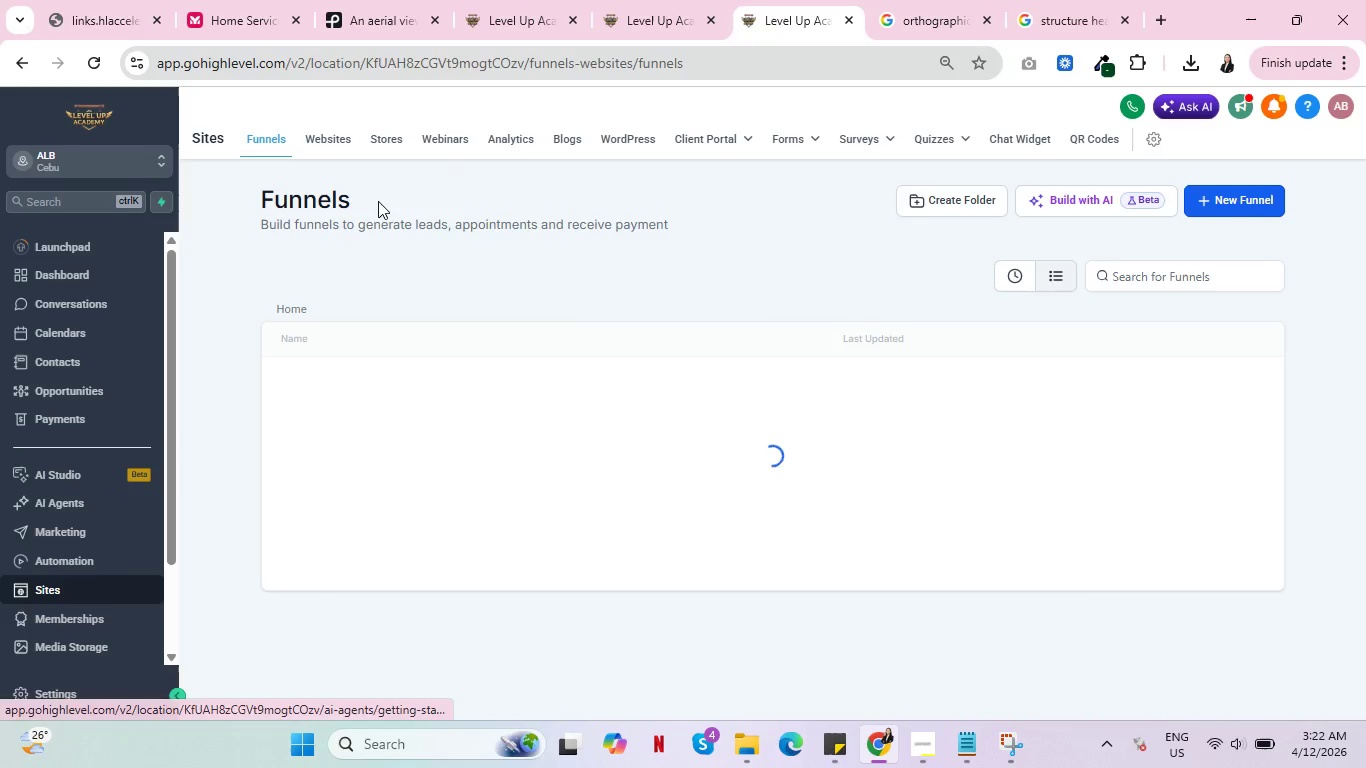 
scroll: coordinate [539, 553], scroll_direction: down, amount: 2.0
 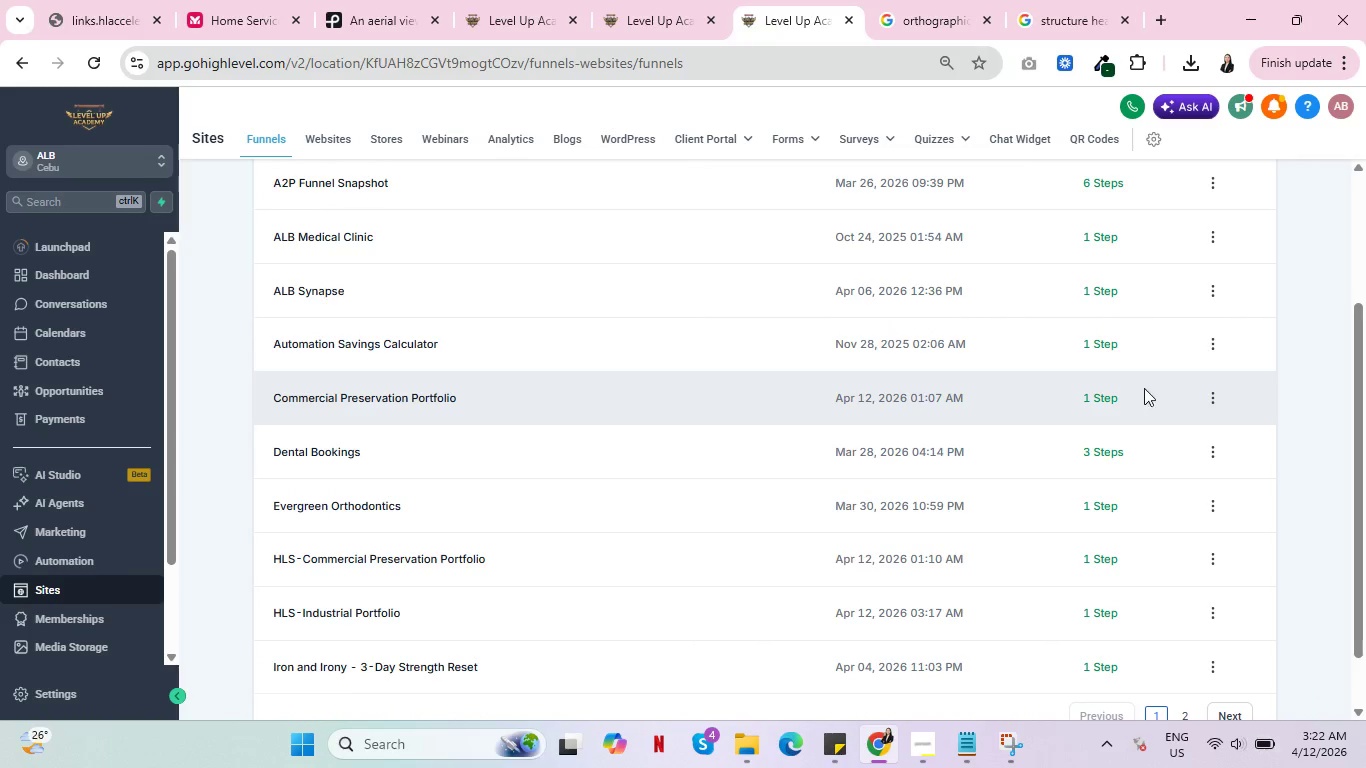 
left_click([1216, 396])
 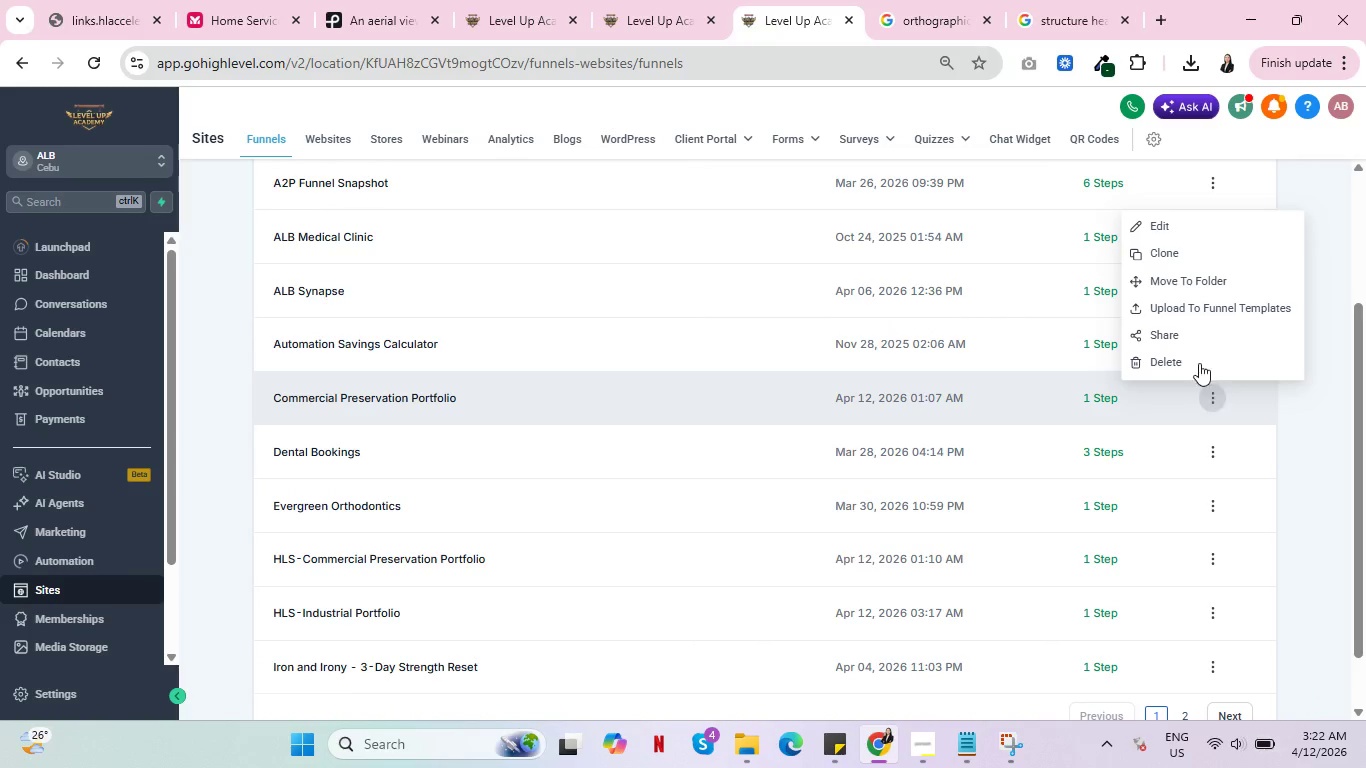 
left_click([1192, 354])
 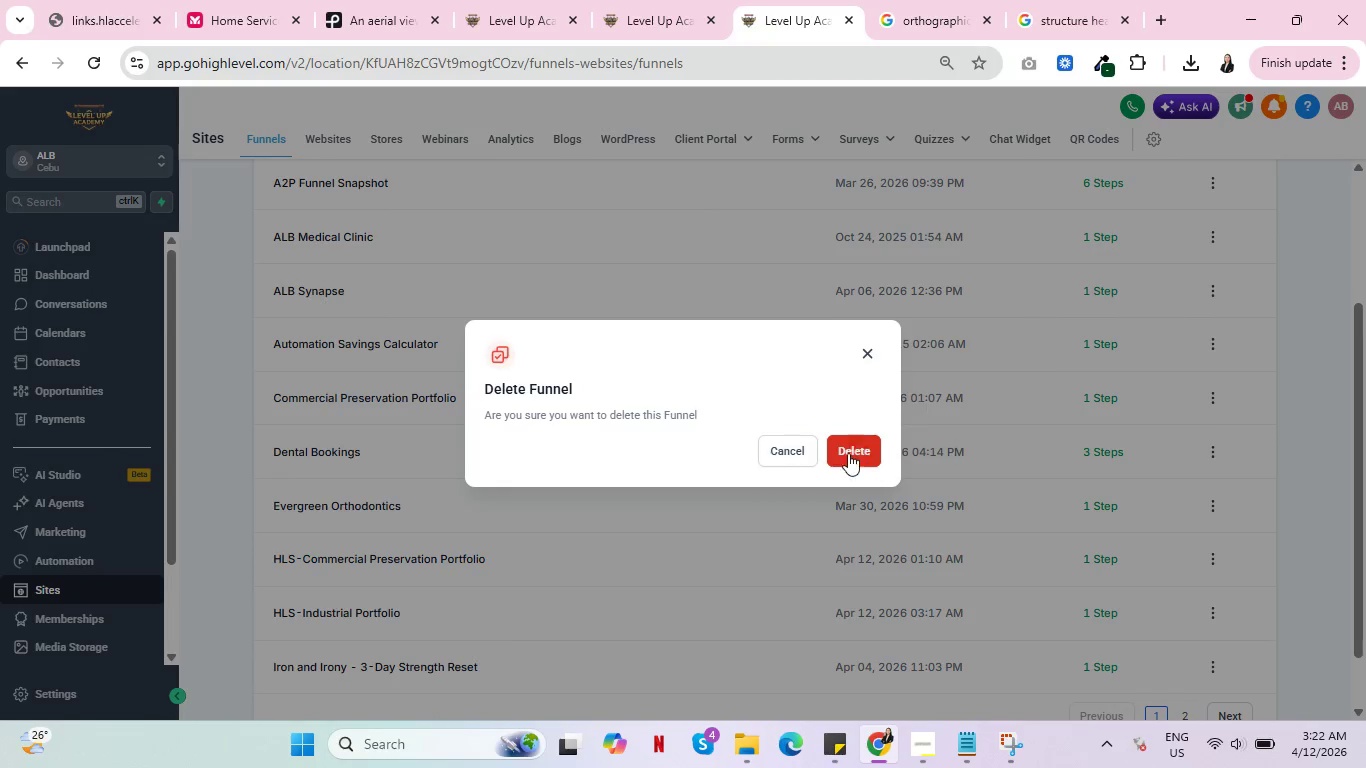 
left_click([847, 455])
 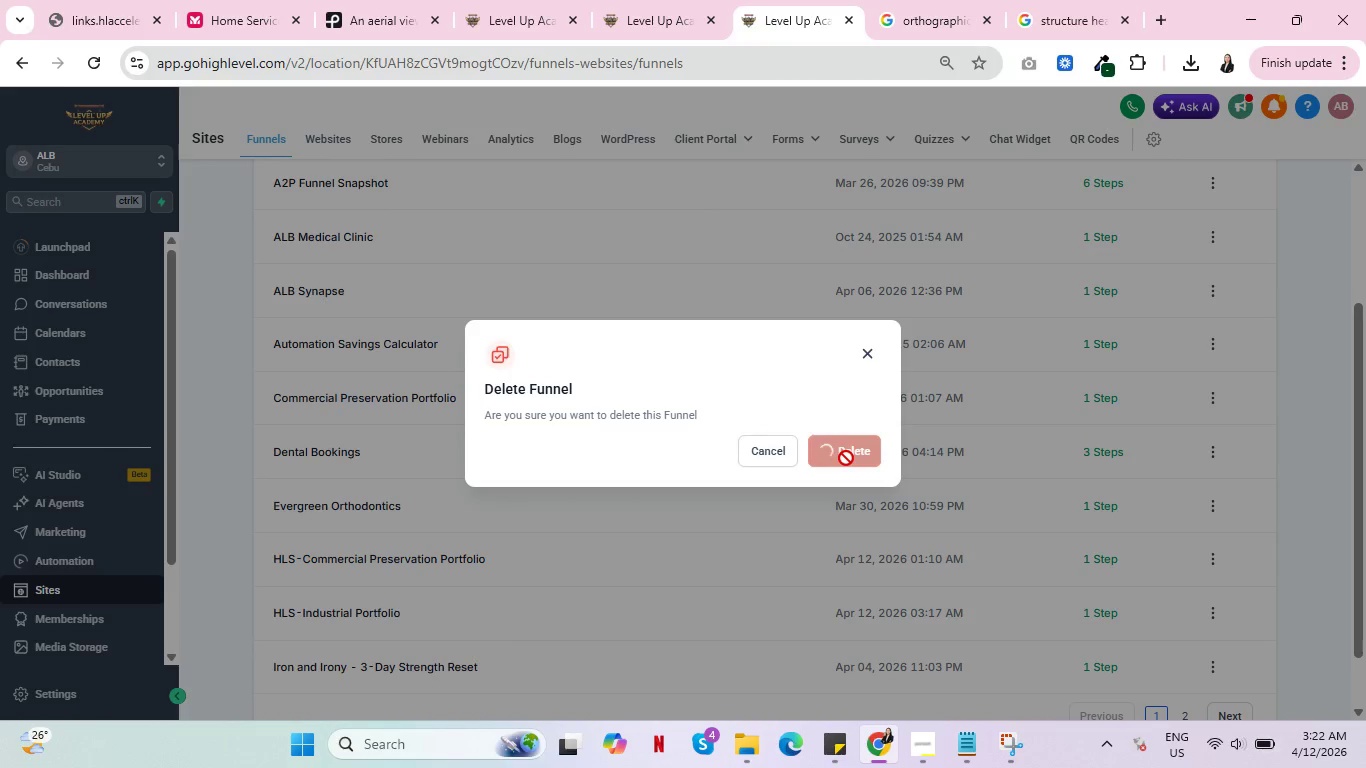 
wait(9.34)
 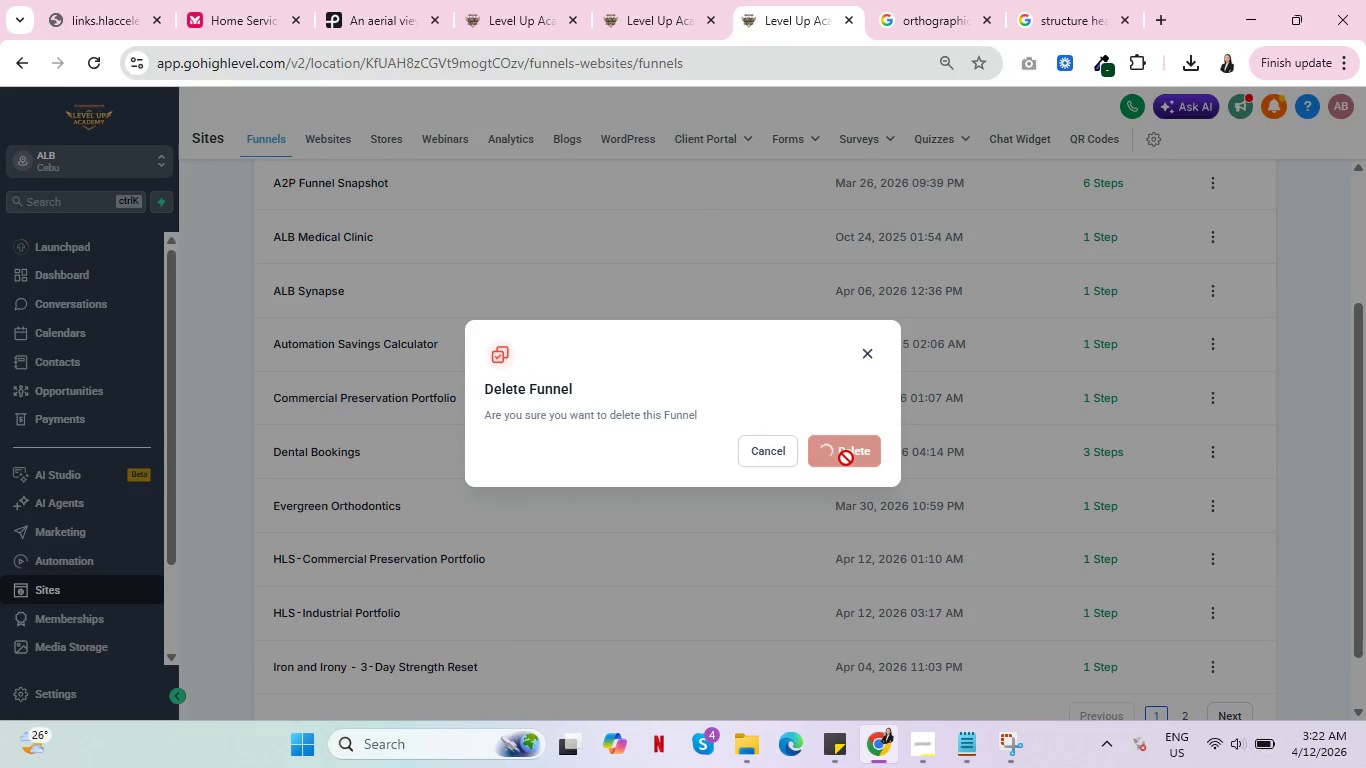 
left_click([915, 734])